 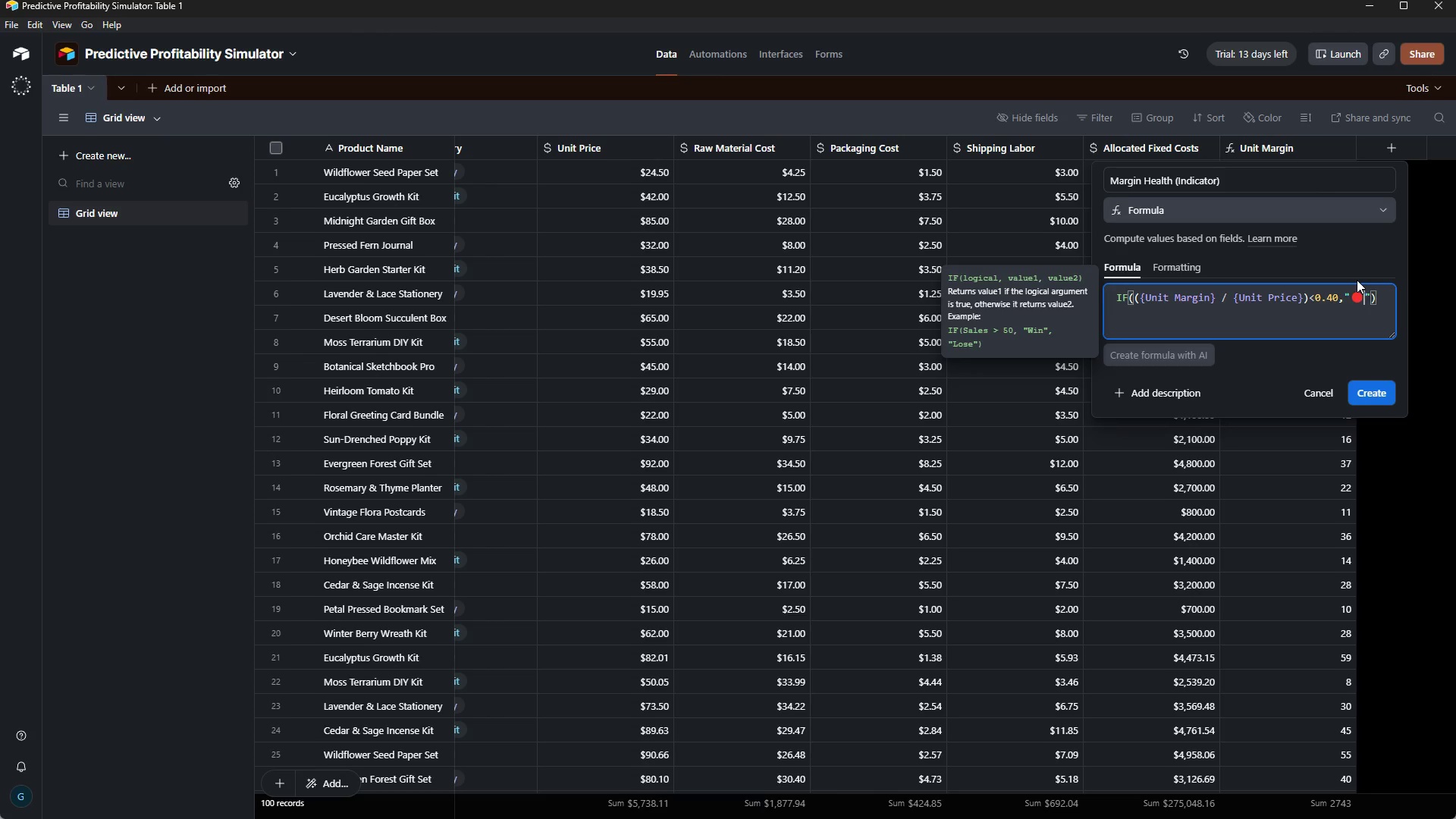 
key(Control+V)
 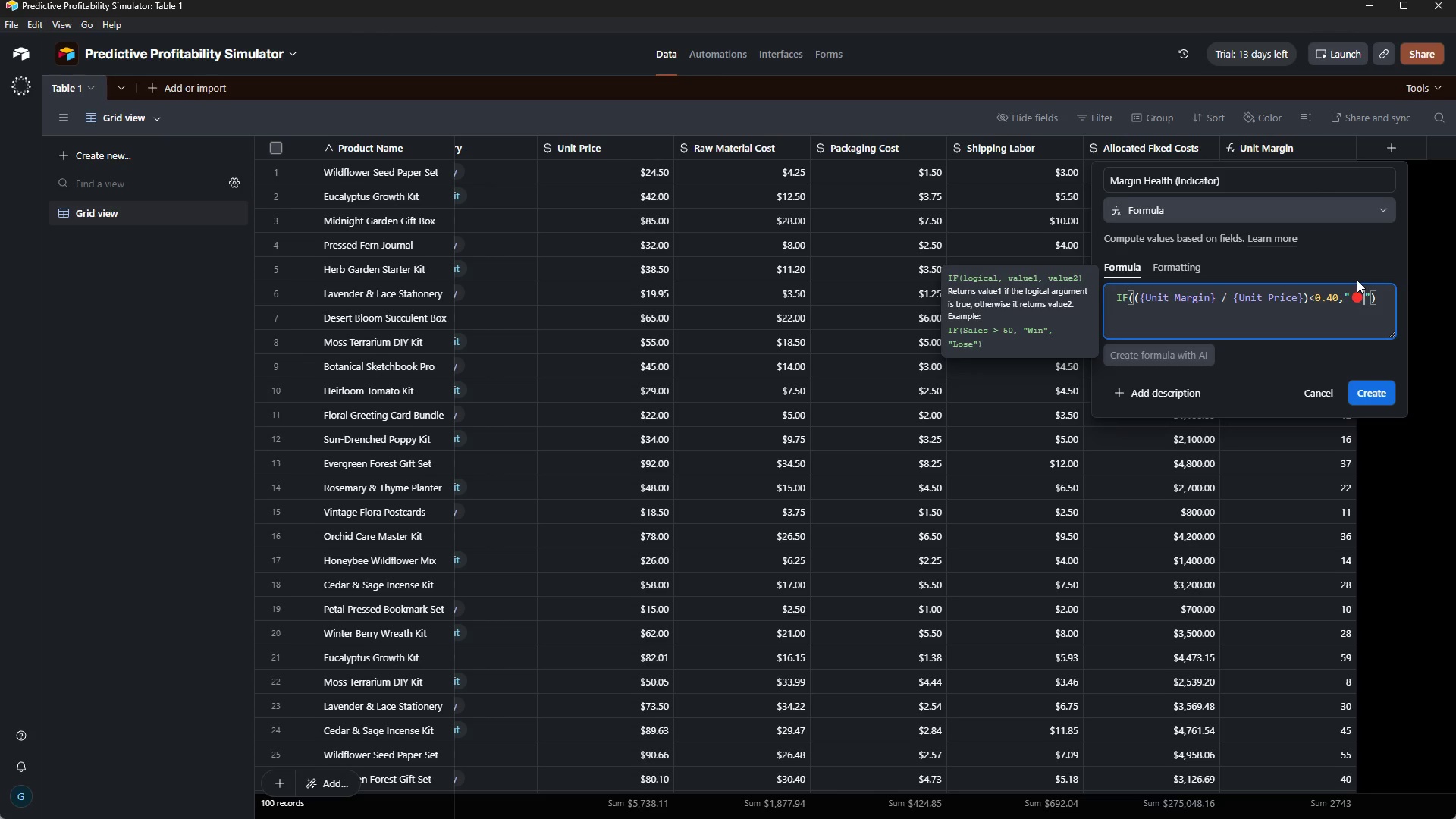 
type(Low)
 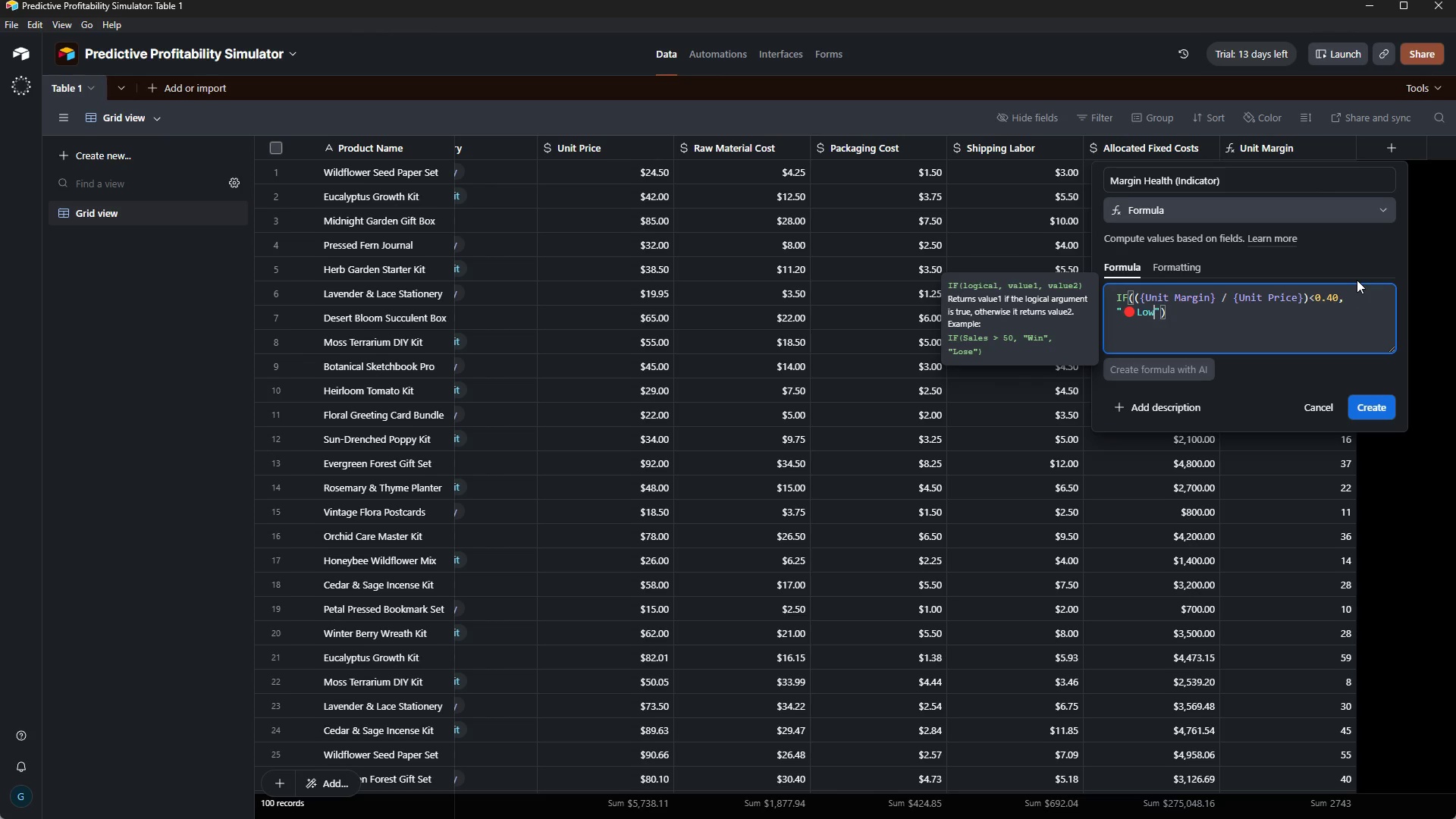 
key(ArrowLeft)
 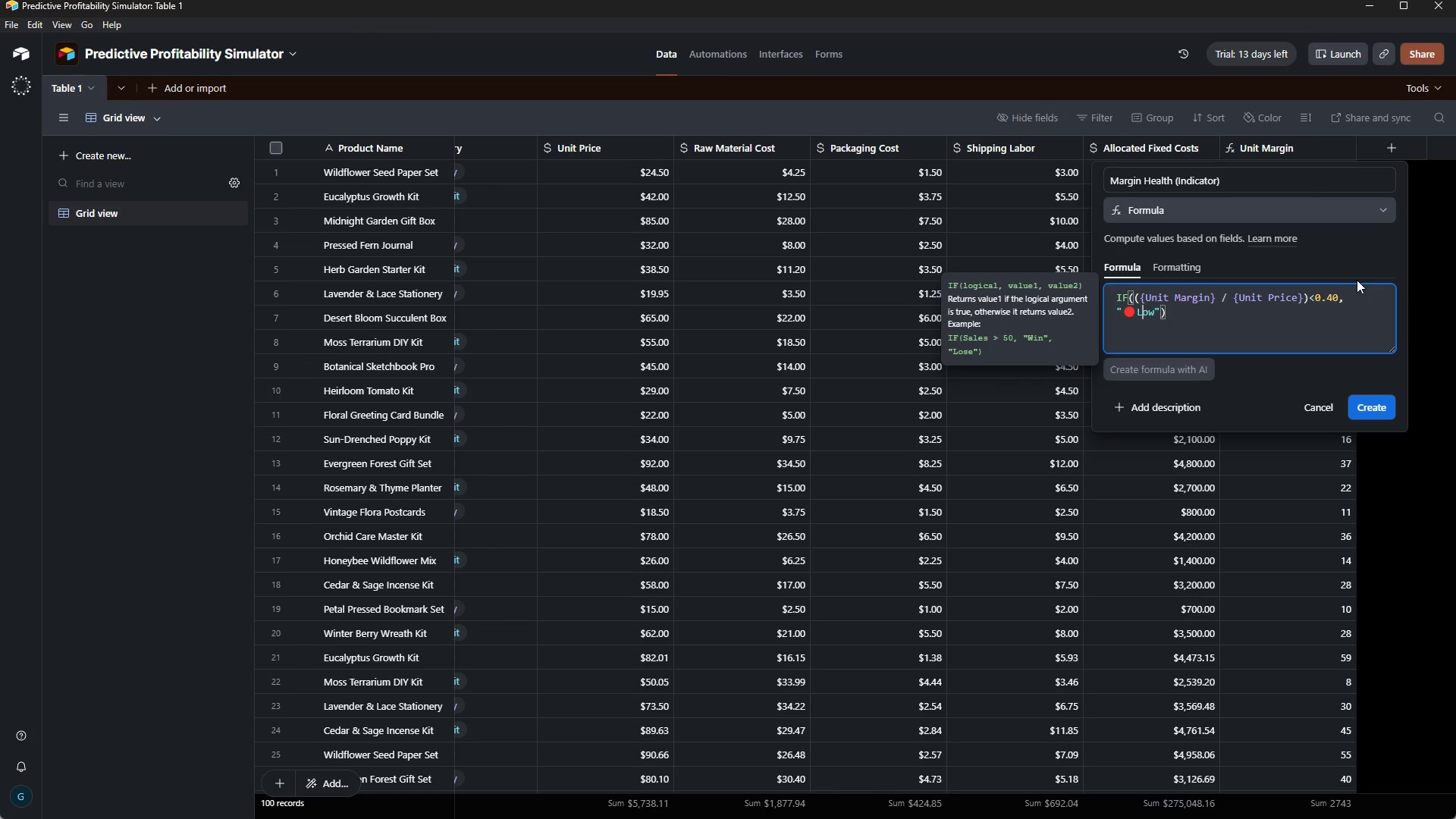 
key(ArrowLeft)
 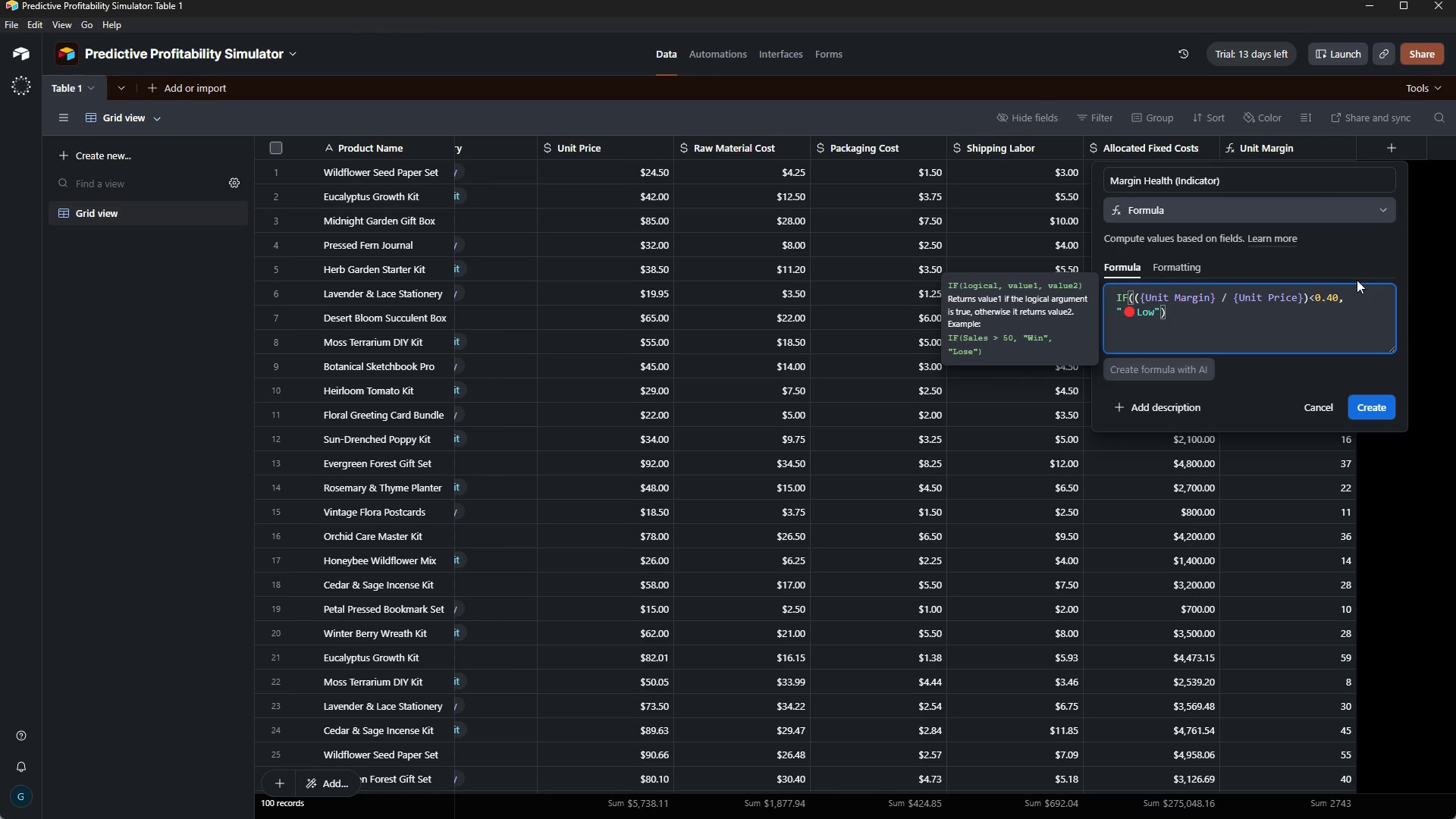 
key(ArrowLeft)
 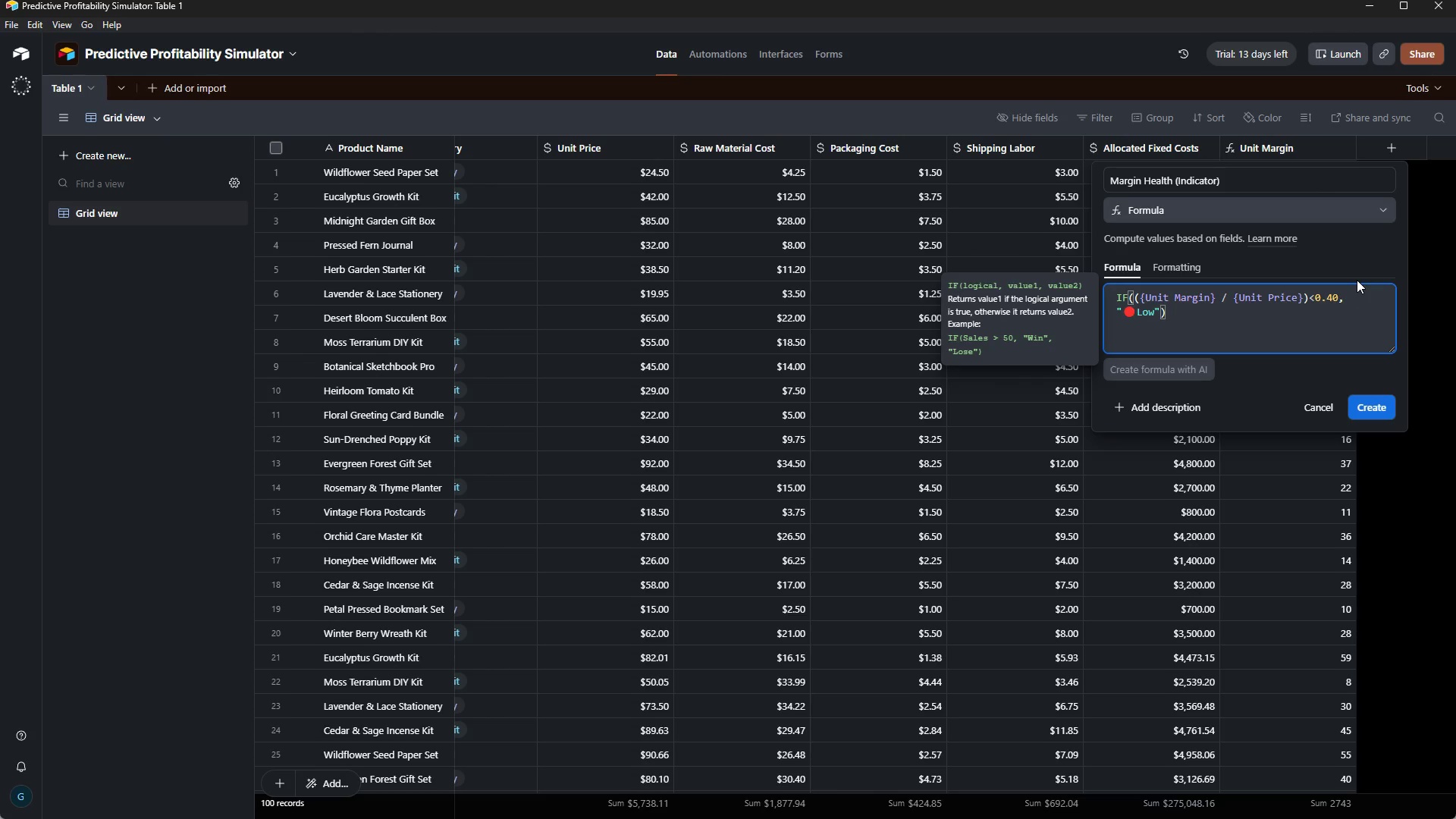 
key(Space)
 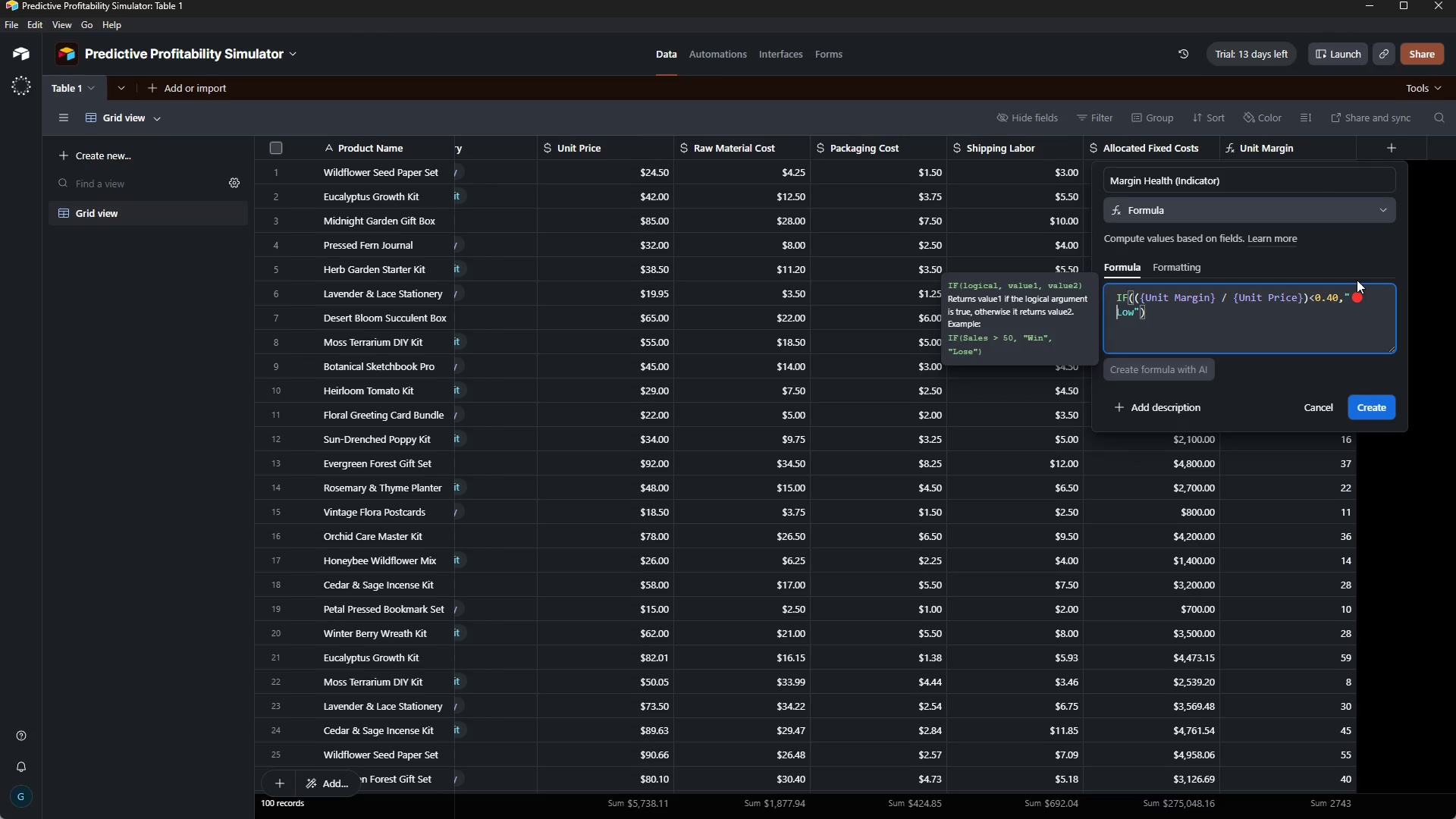 
key(ArrowRight)
 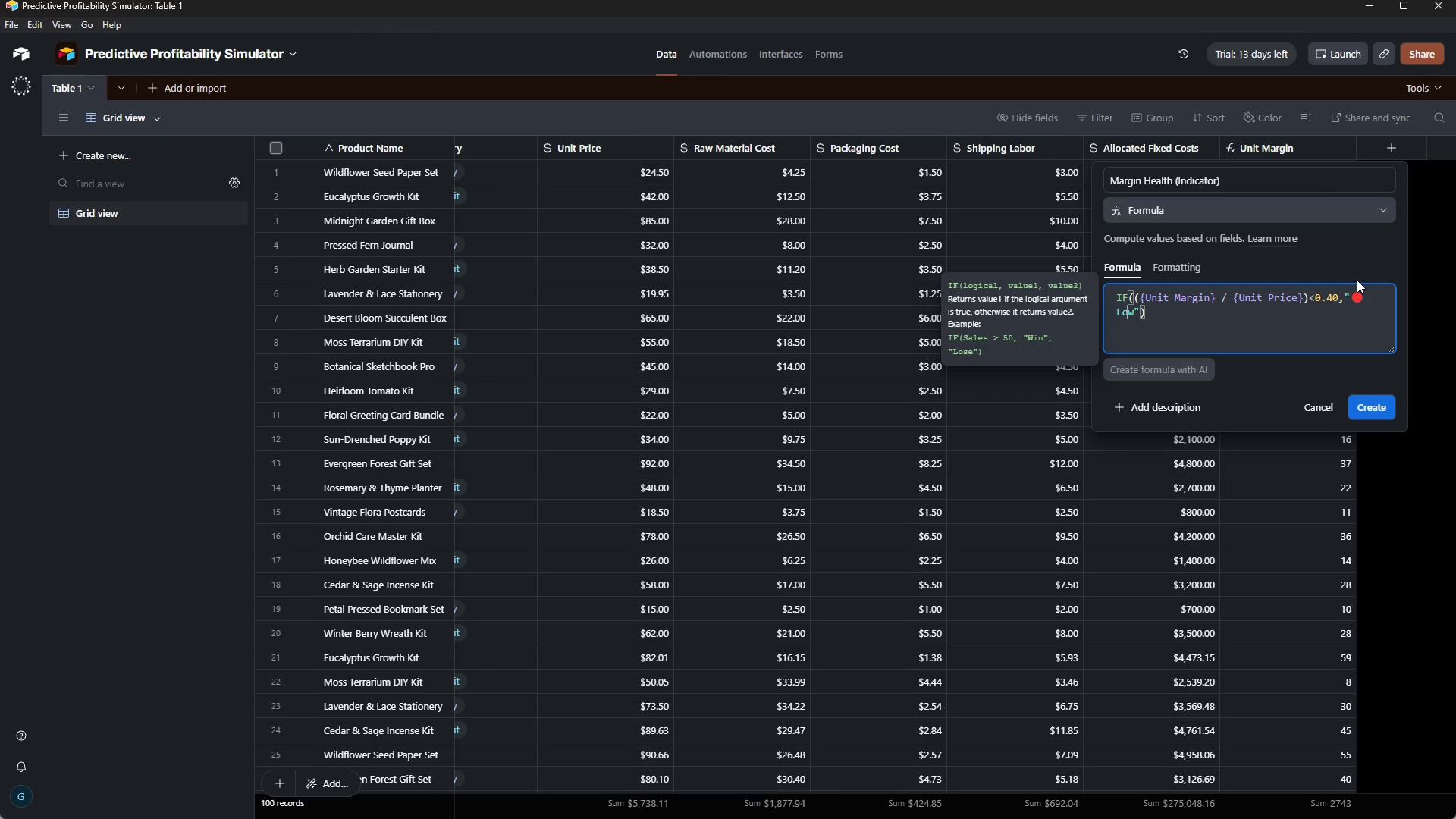 
key(ArrowRight)
 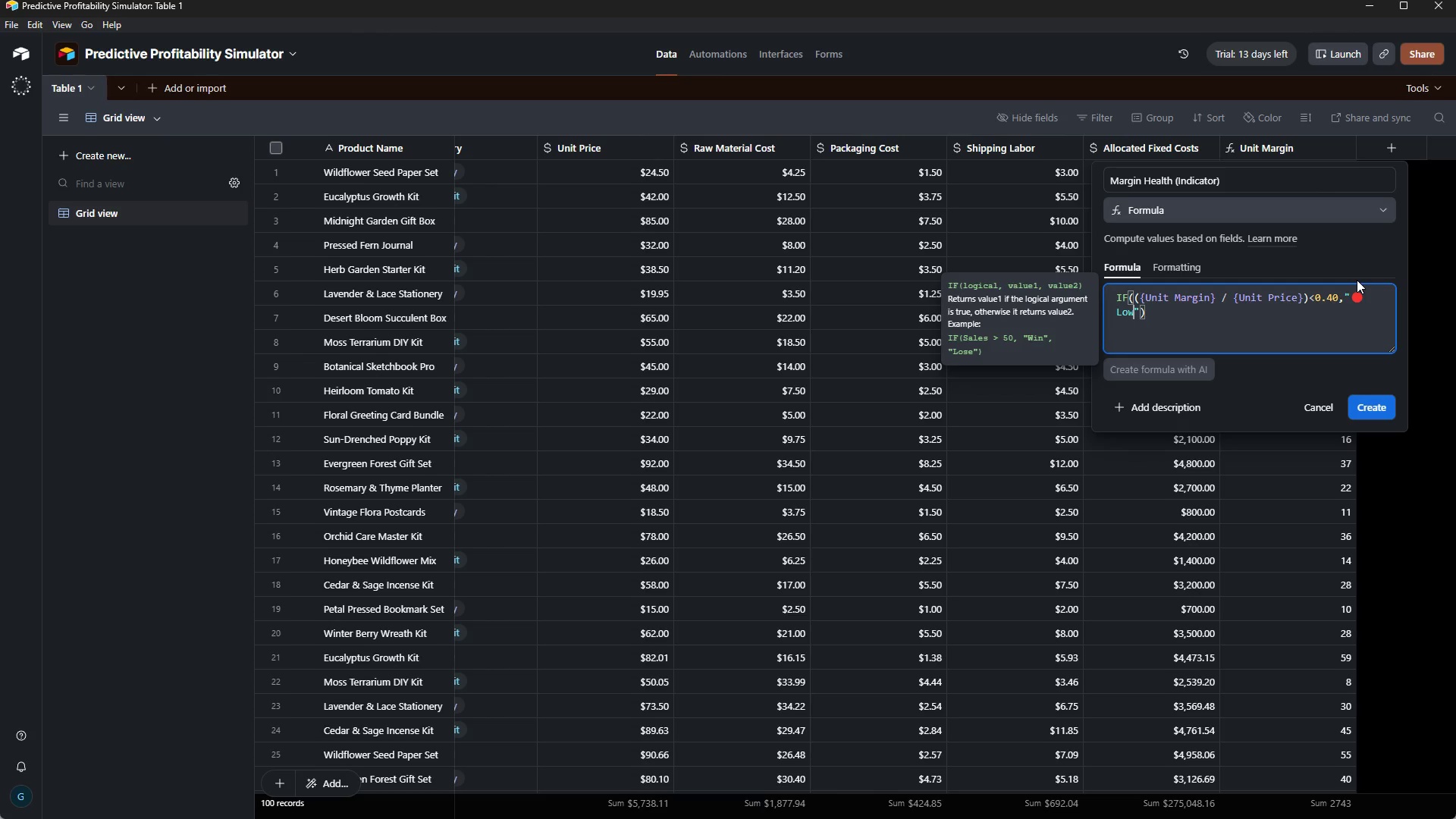 
key(ArrowRight)
 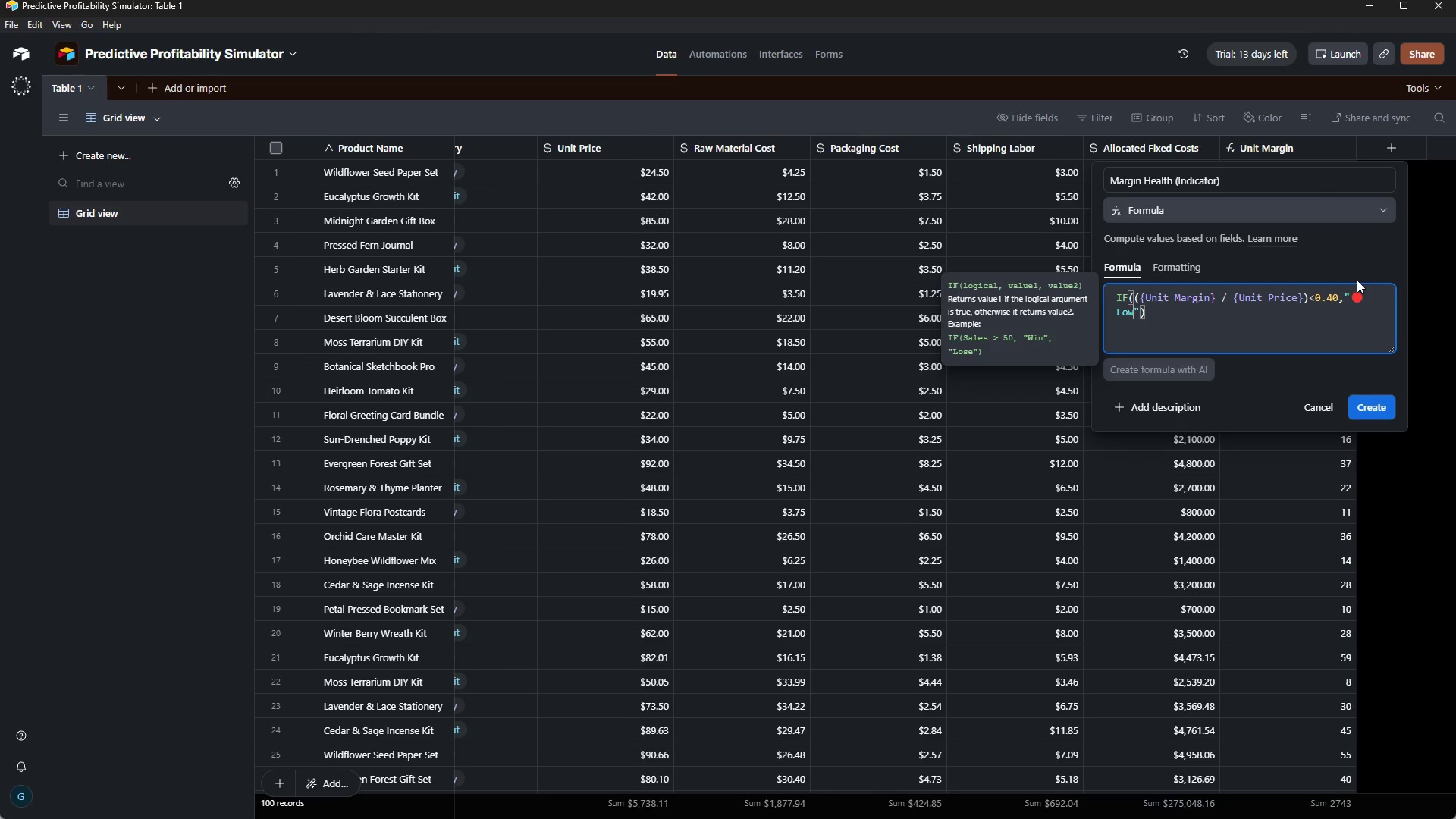 
key(ArrowRight)
 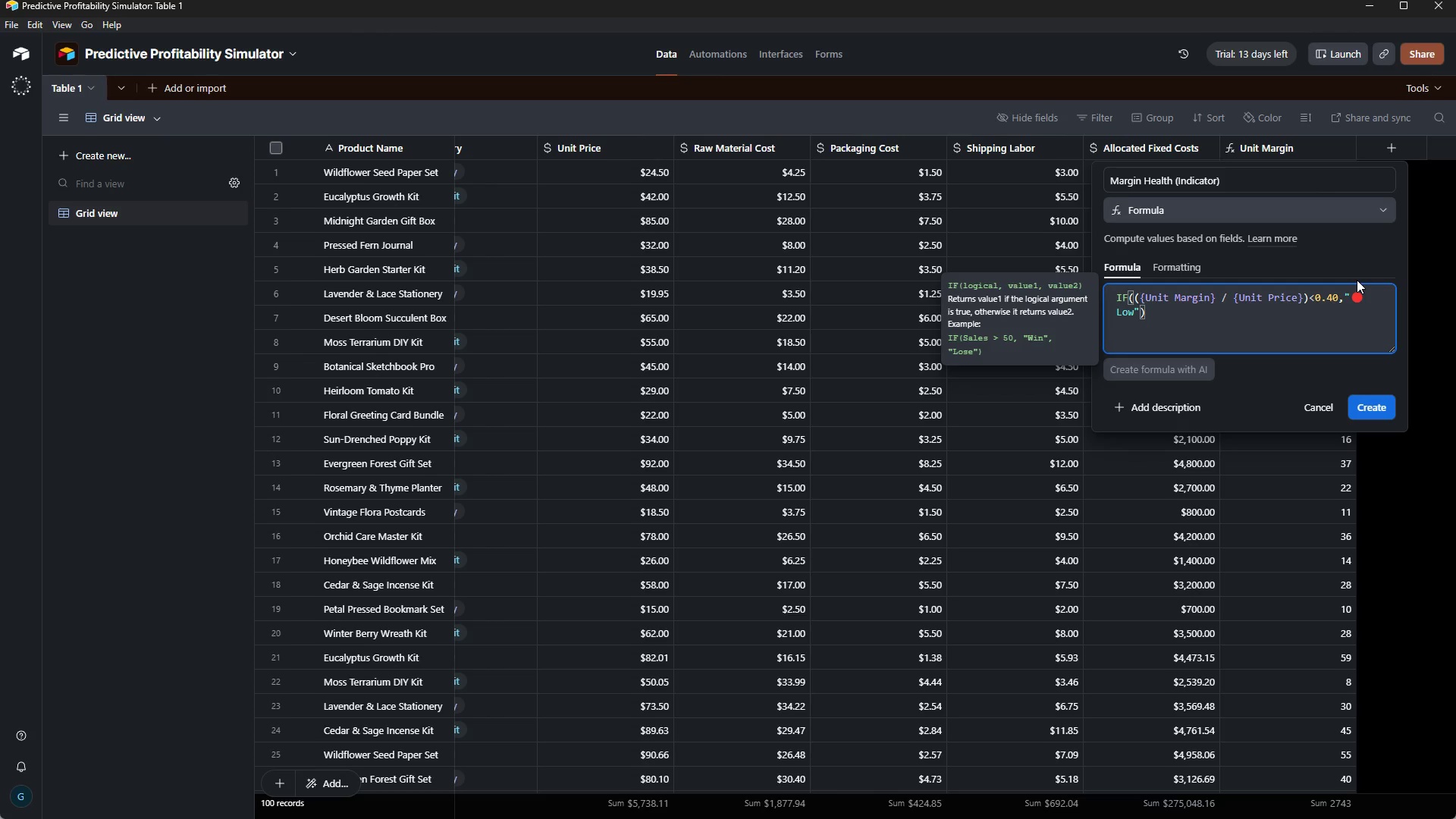 
key(Comma)
 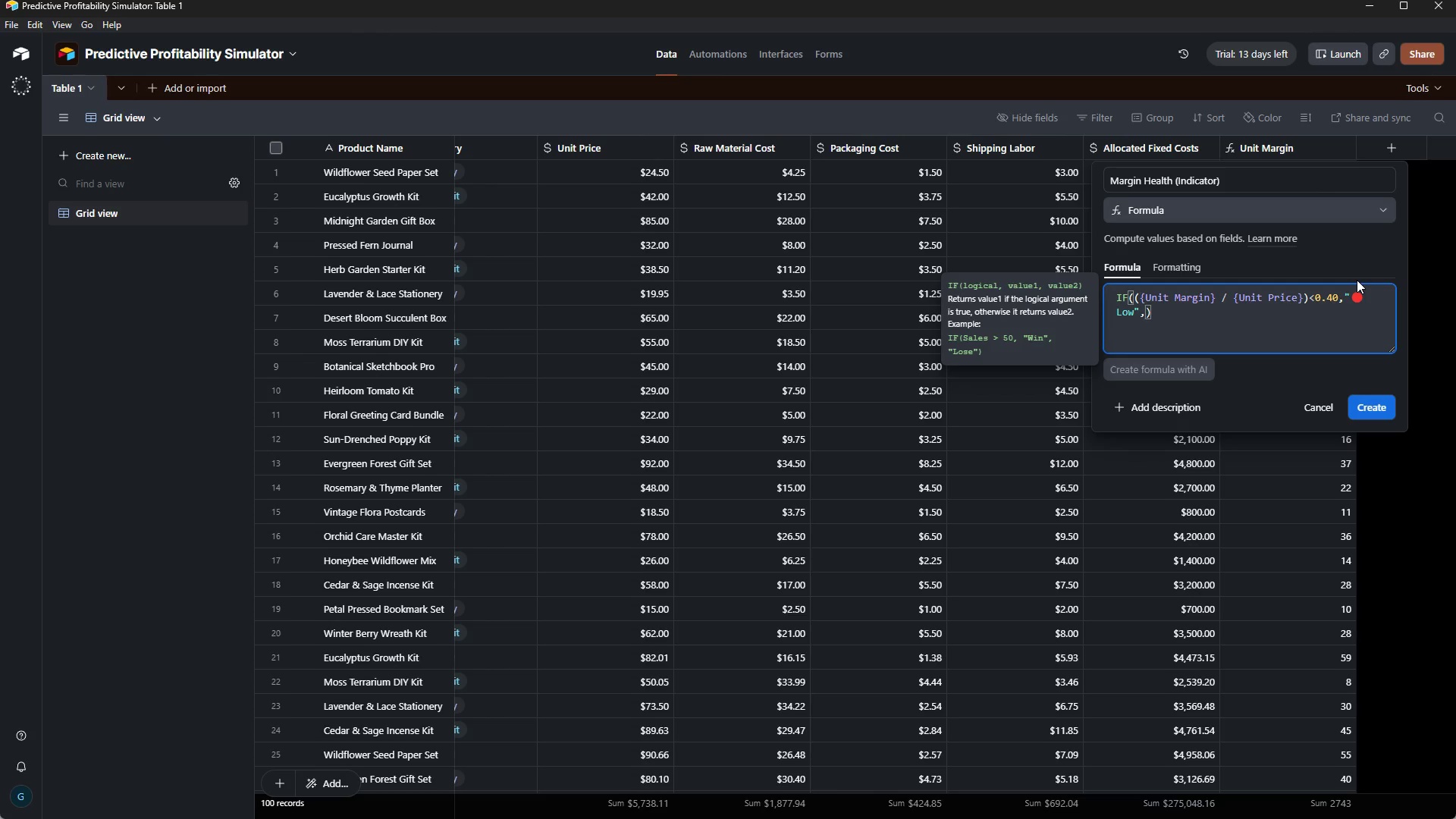 
key(Shift+Quote)
 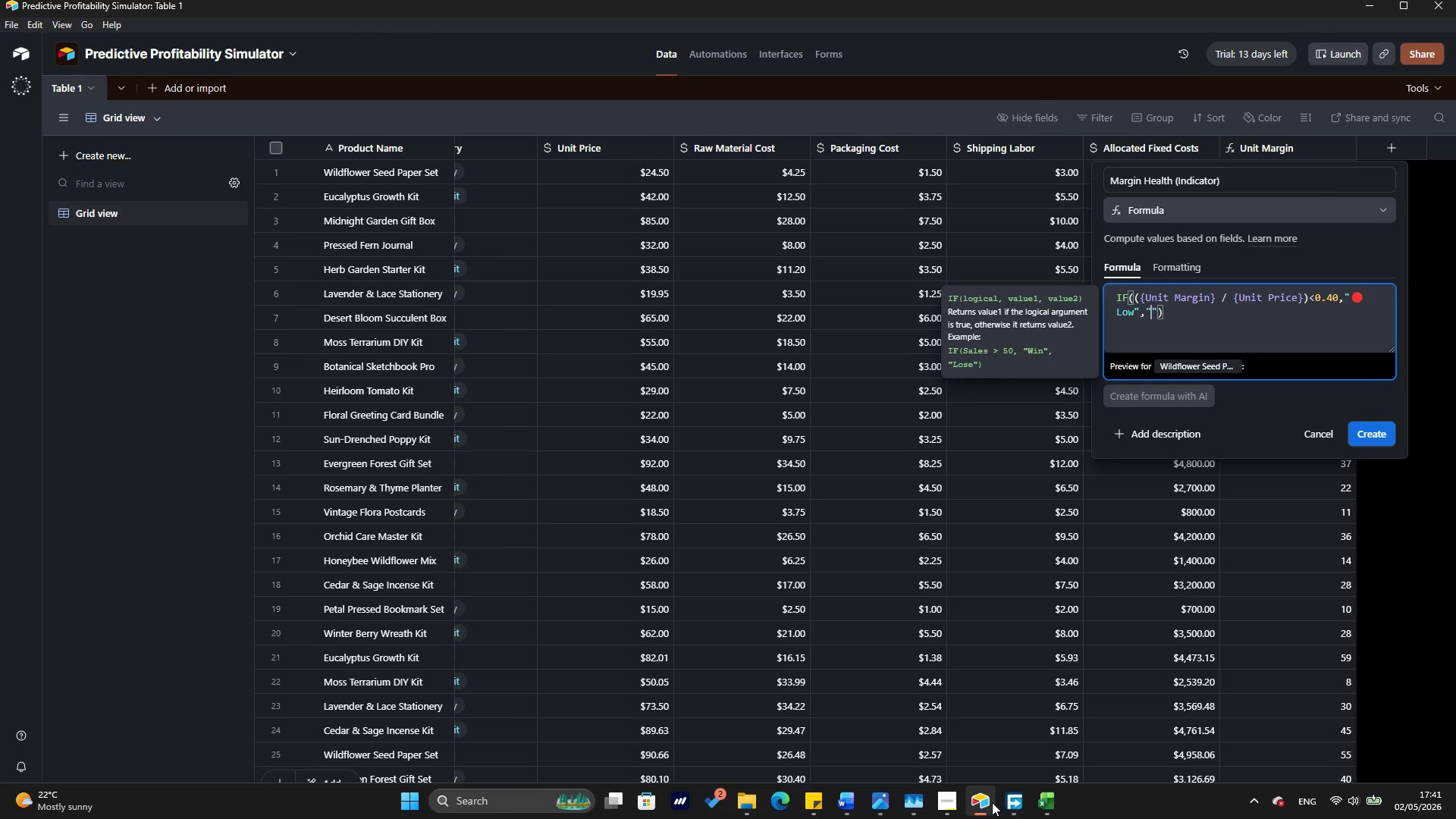 
left_click([952, 802])